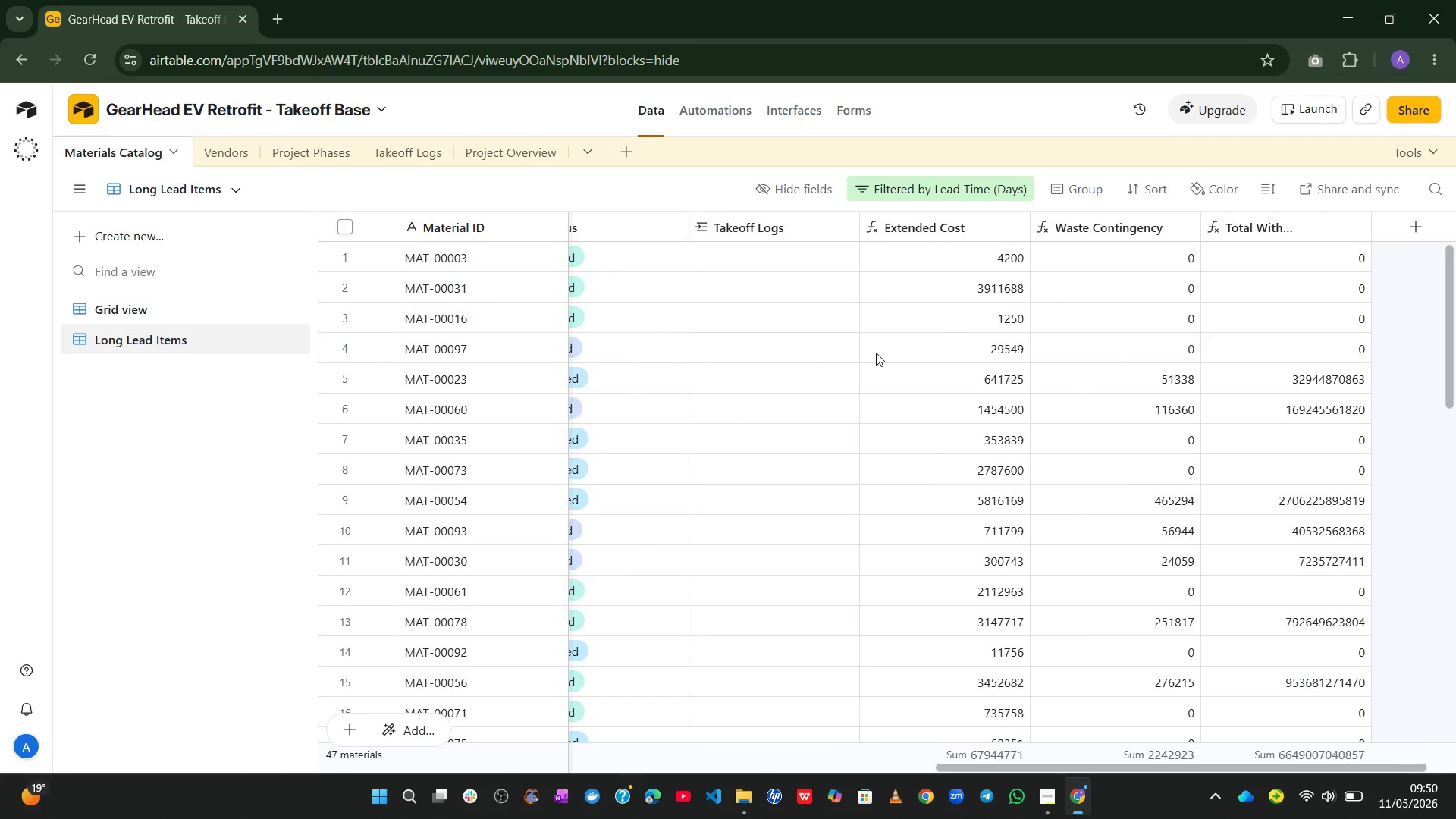 
left_click([736, 267])
 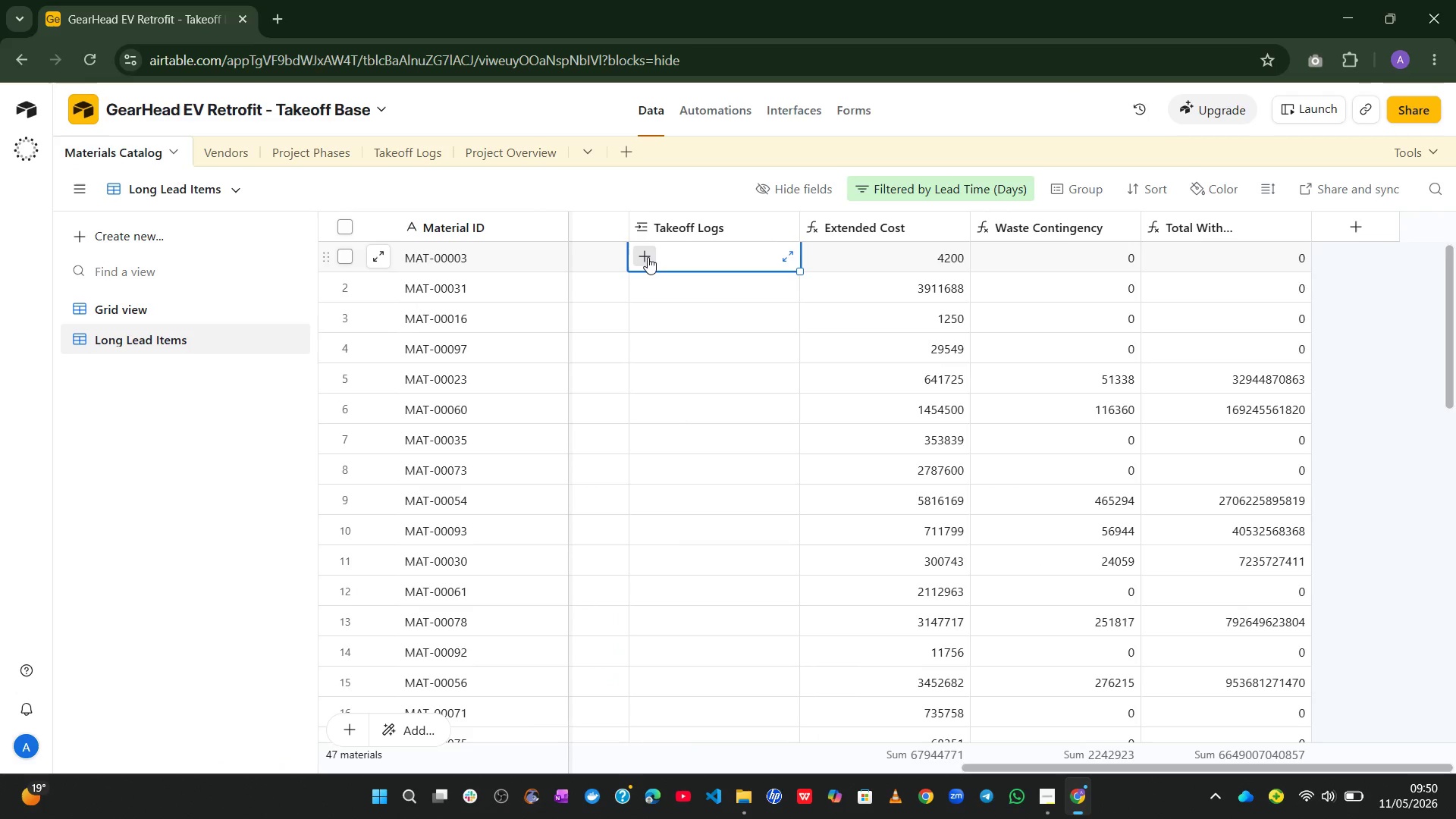 
left_click([648, 257])
 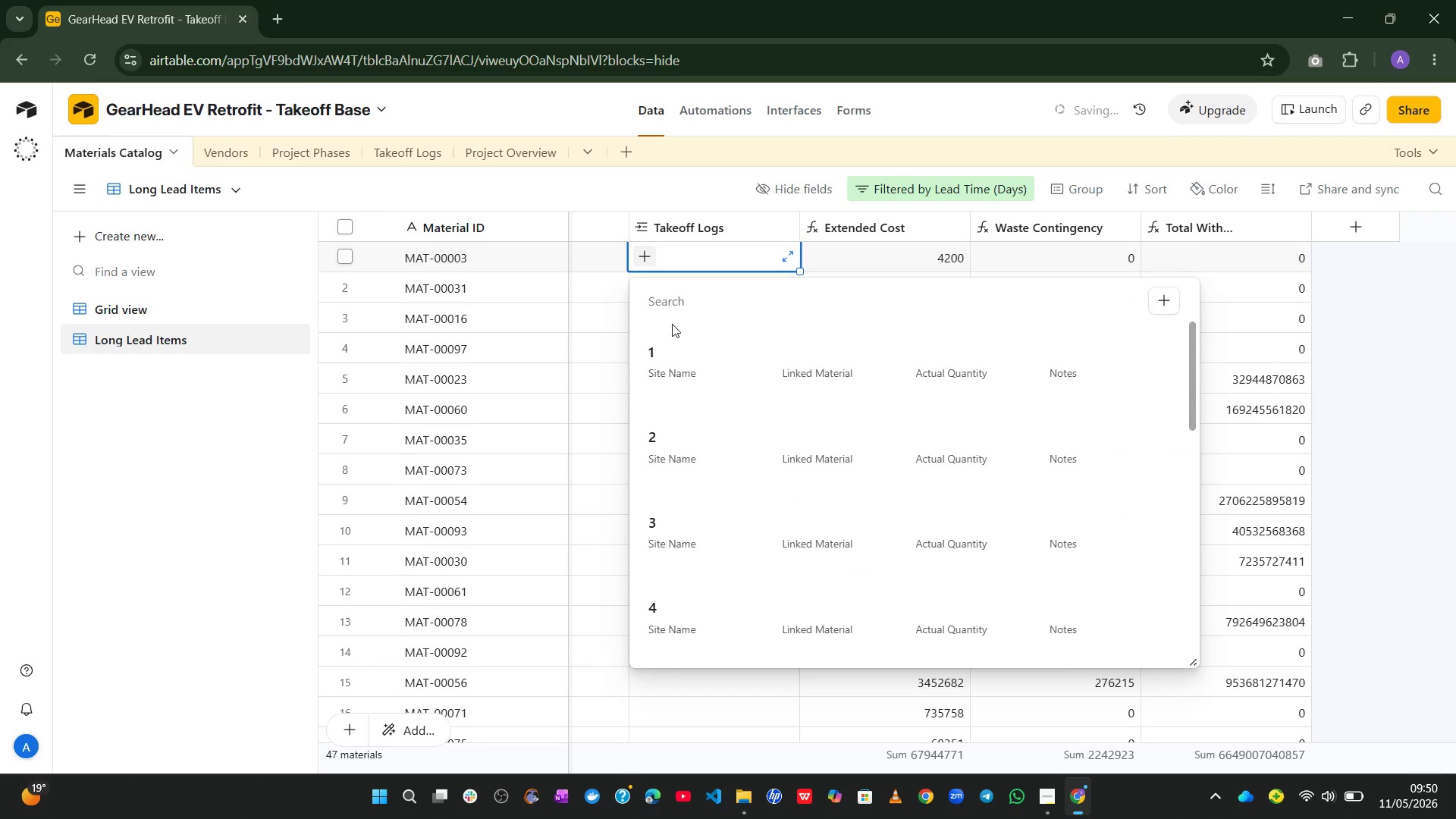 
left_click([682, 376])
 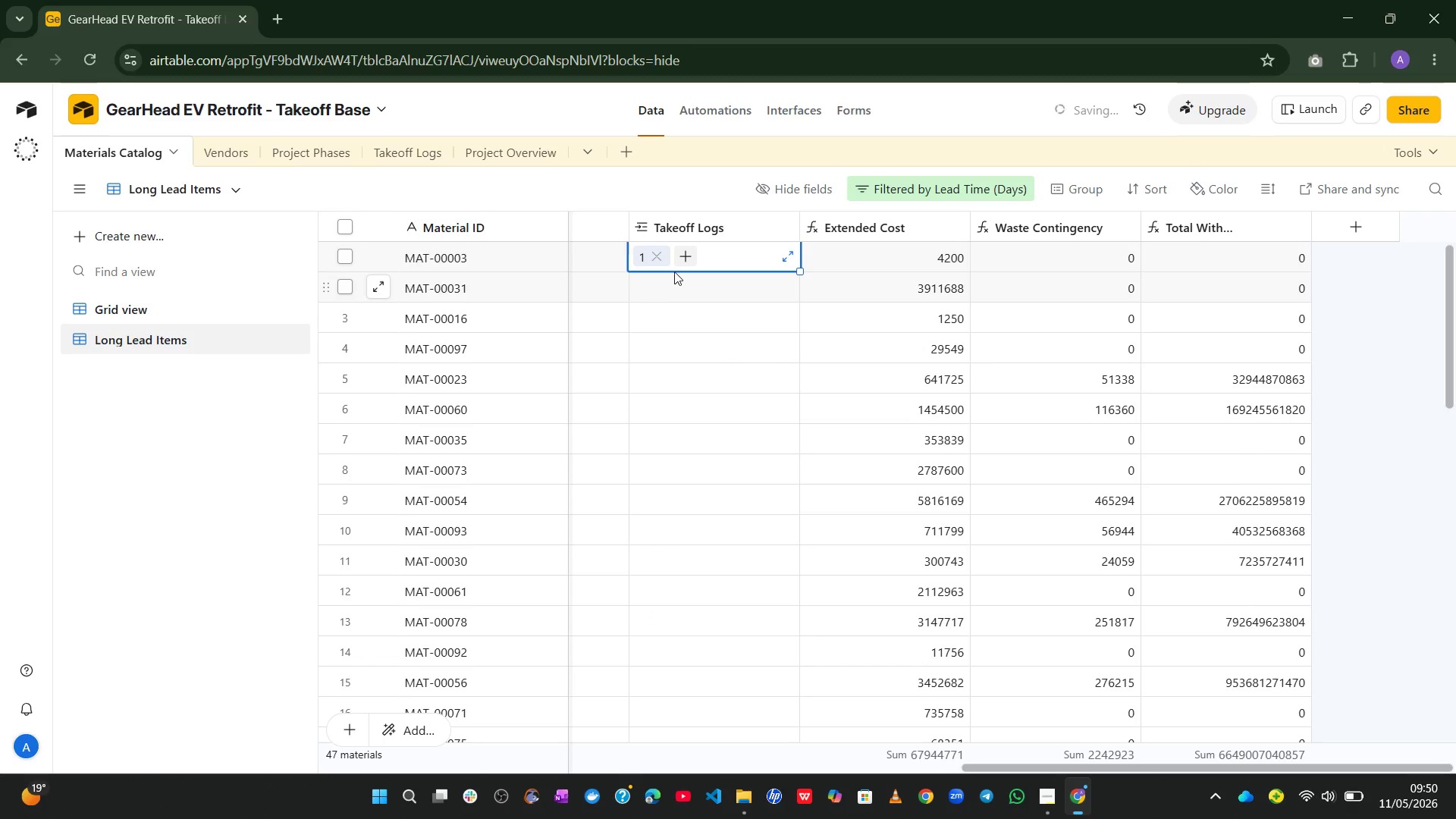 
left_click([664, 259])
 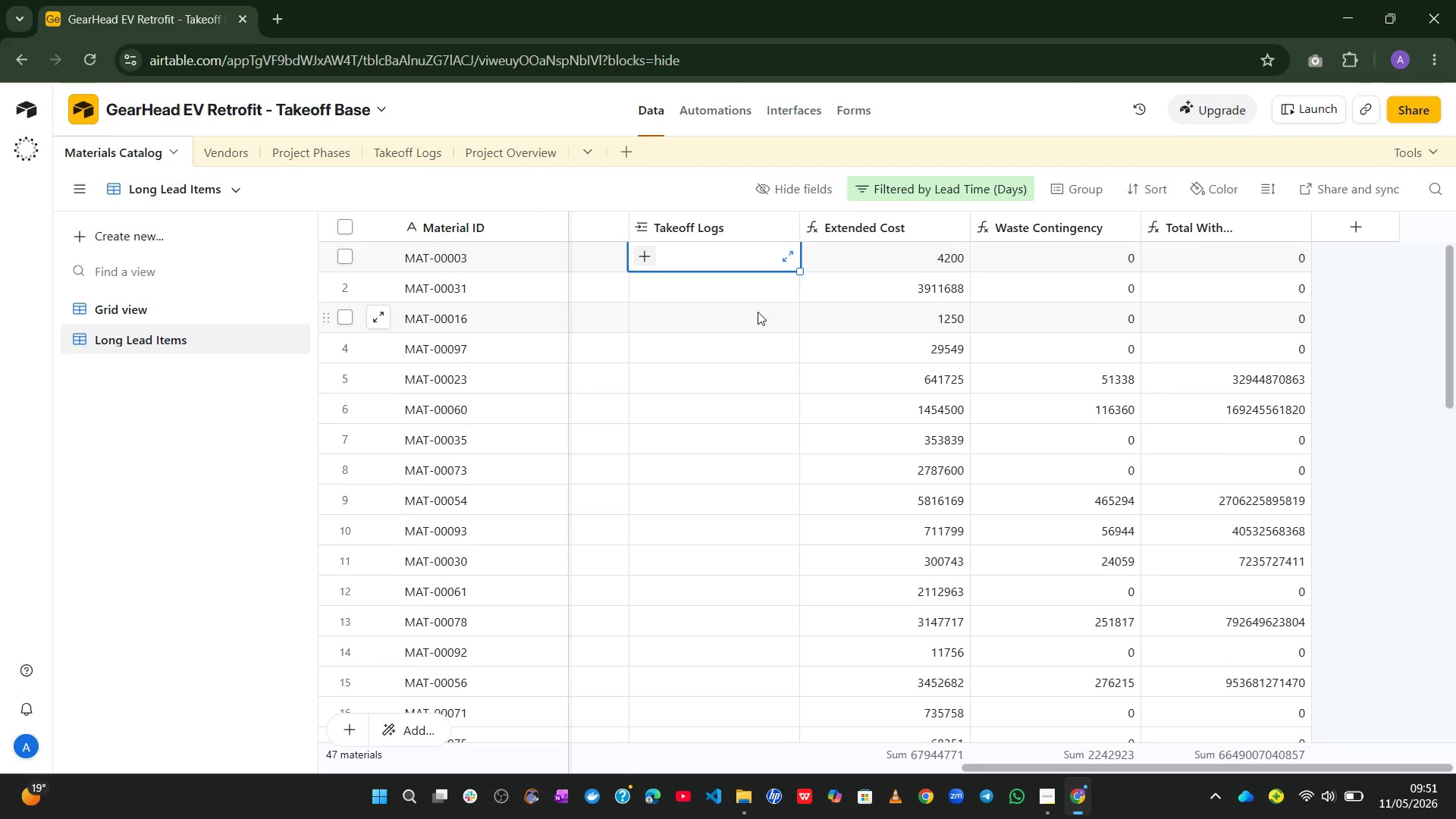 
wait(30.02)
 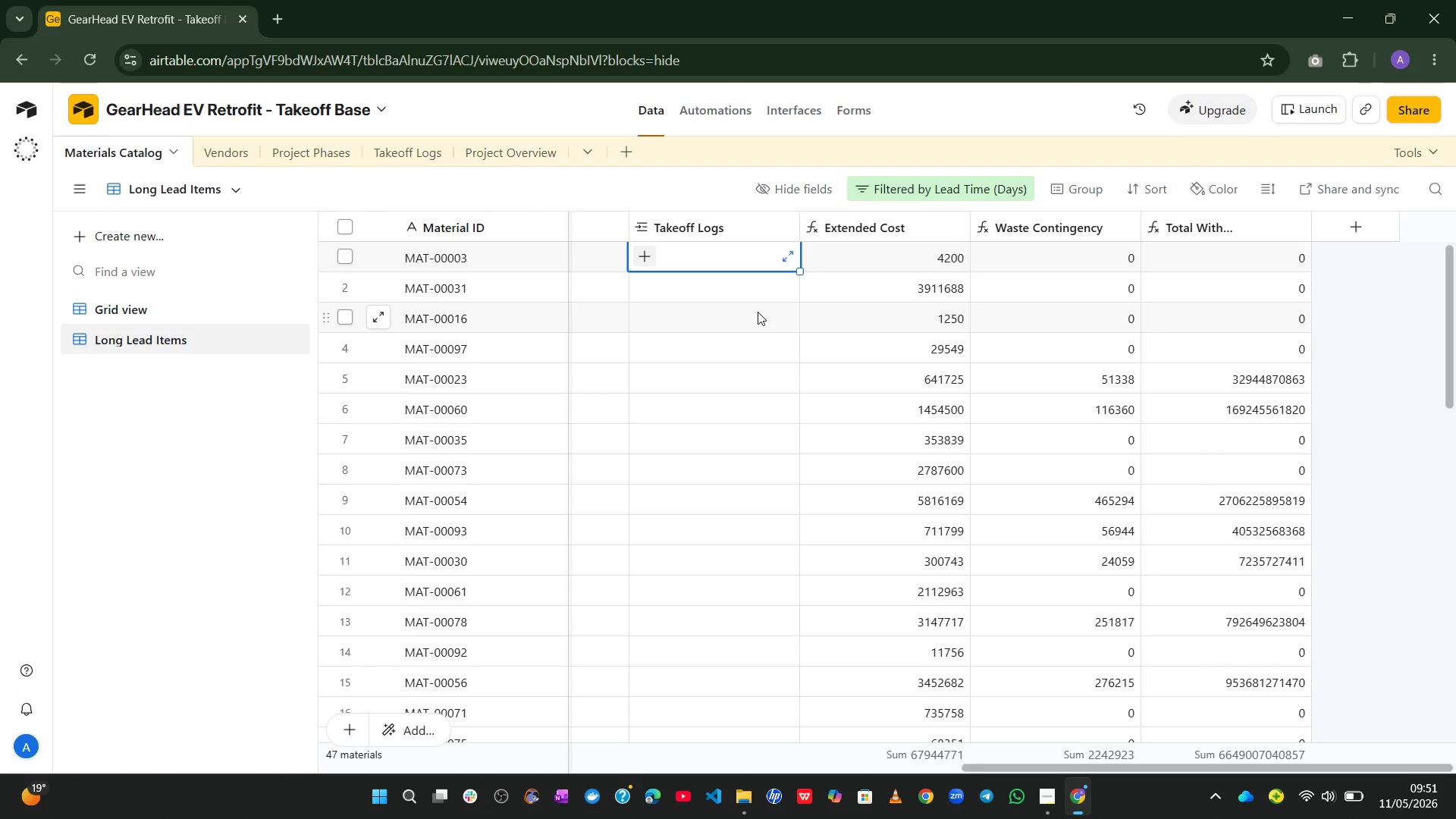 
left_click([1040, 793])